 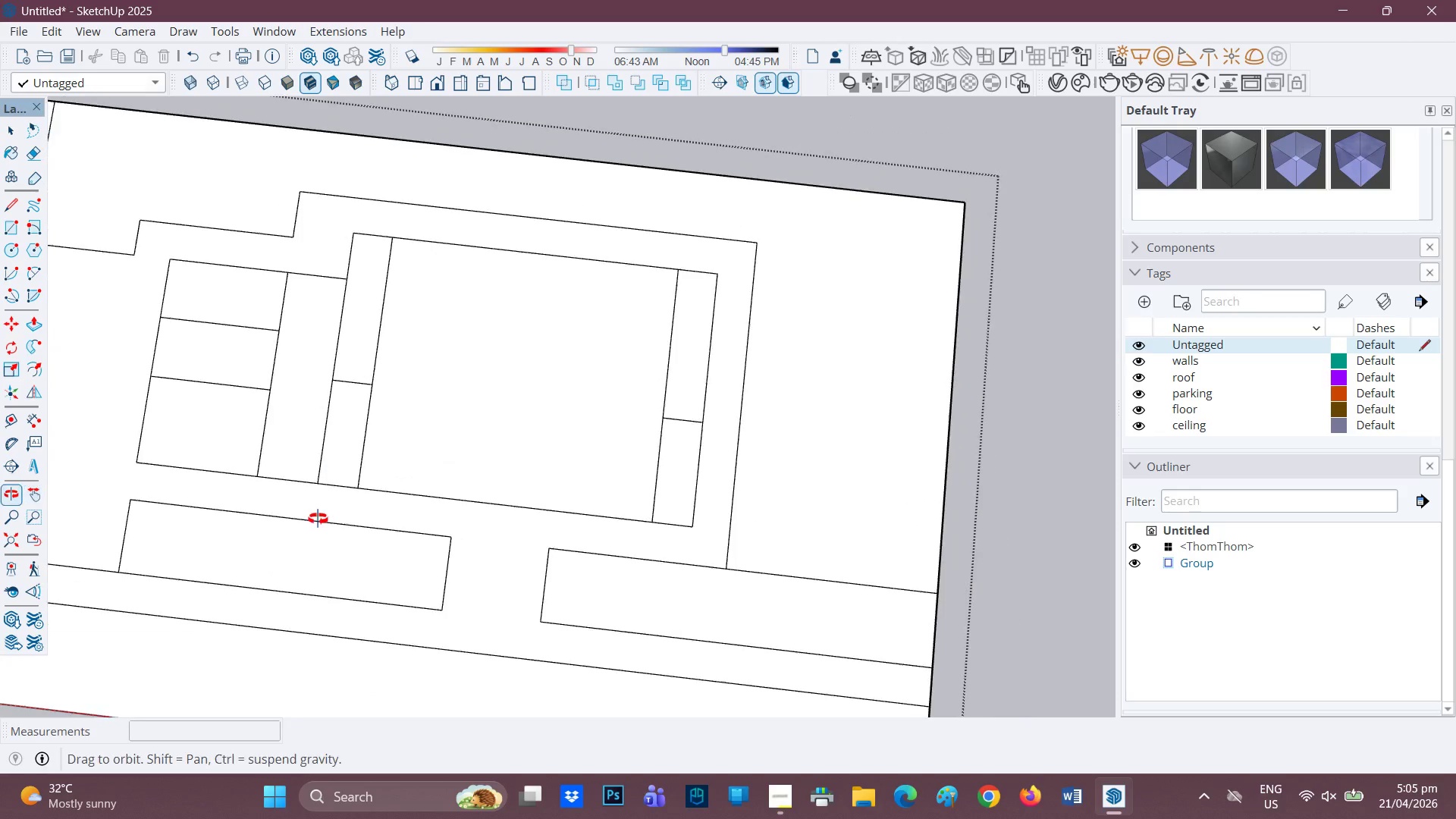 
scroll: coordinate [323, 505], scroll_direction: none, amount: 0.0
 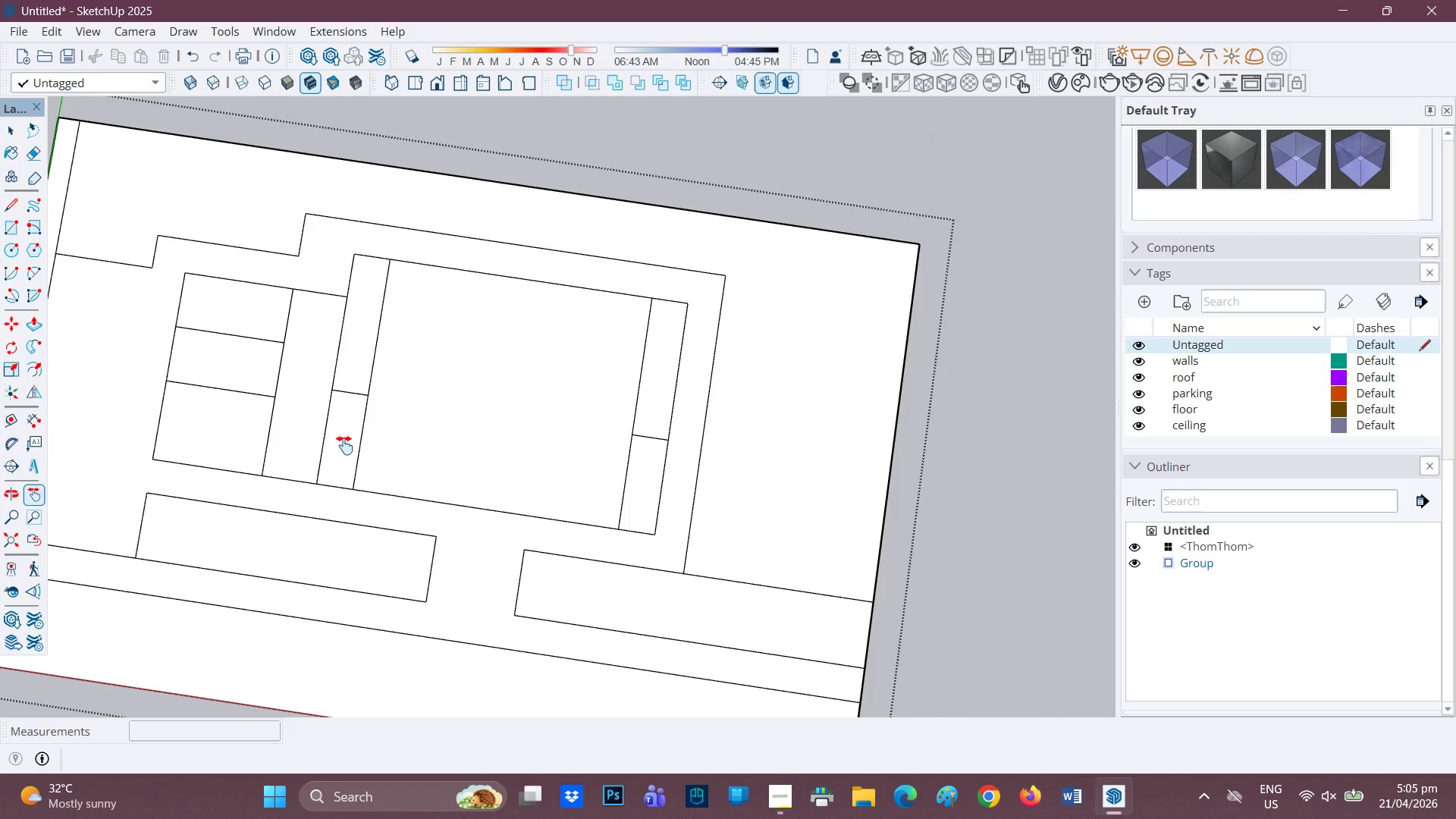 
key(H)
 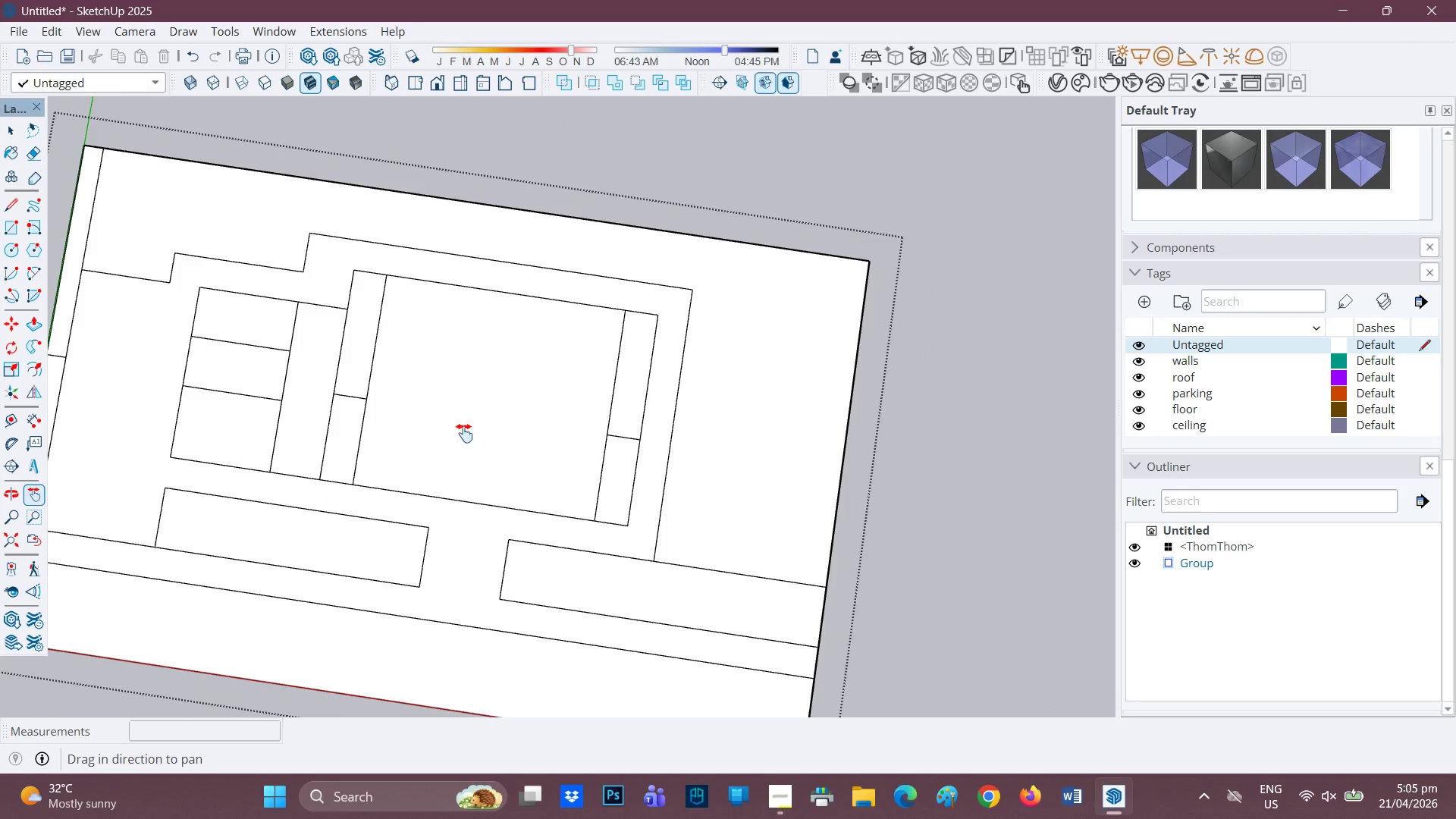 
scroll: coordinate [350, 436], scroll_direction: down, amount: 1.0
 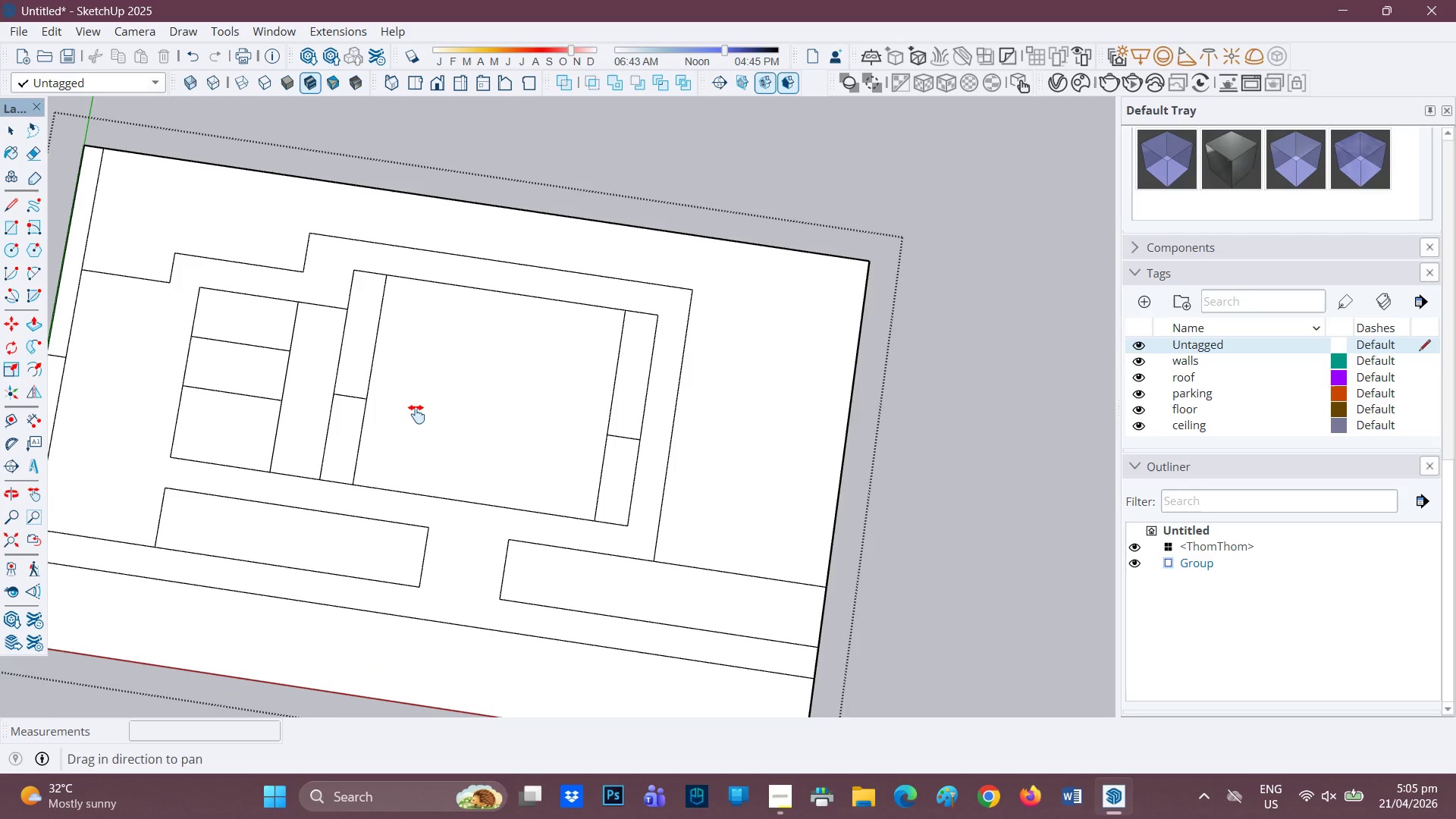 
left_click_drag(start_coordinate=[449, 425], to_coordinate=[494, 437])
 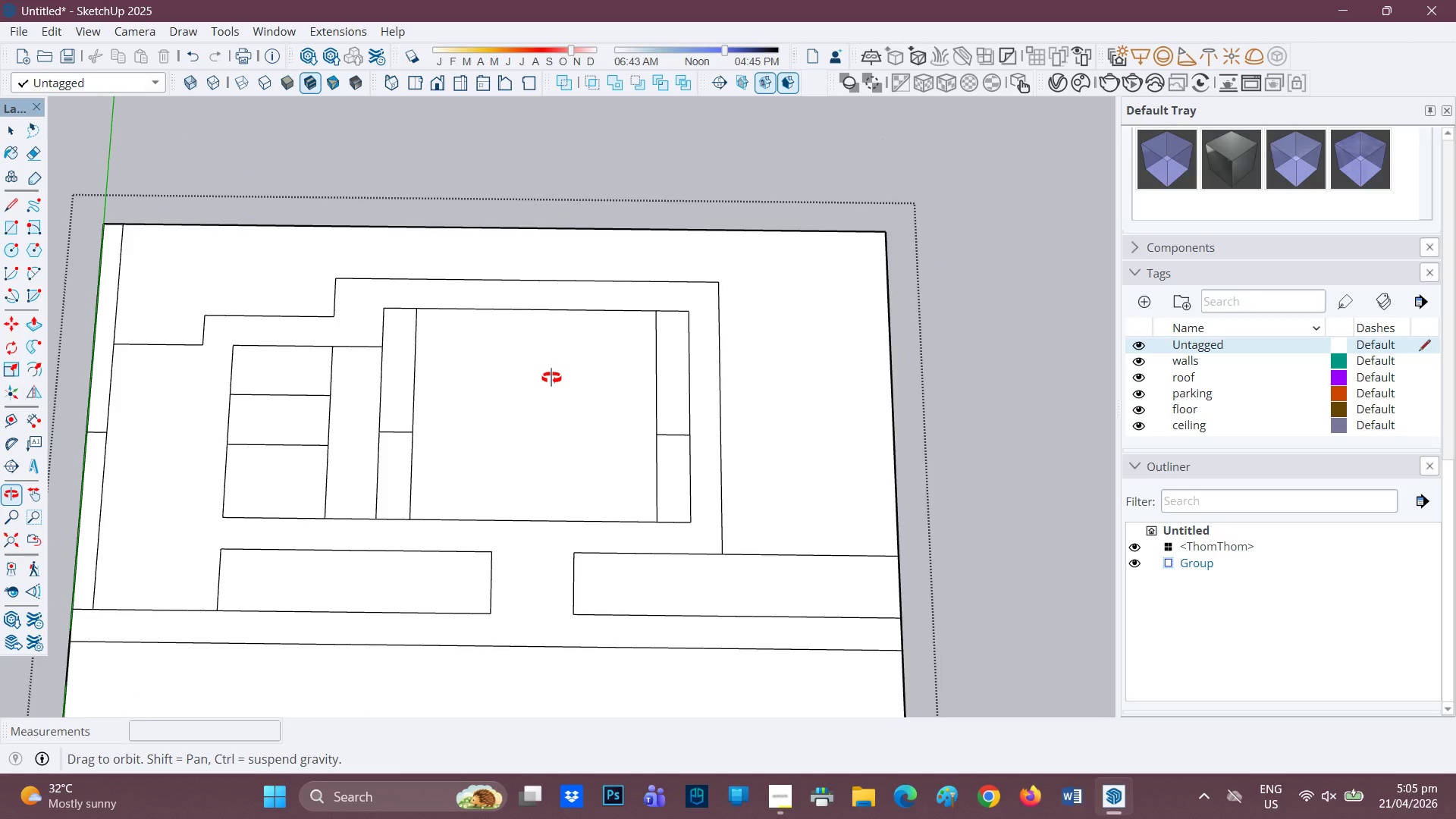 
scroll: coordinate [544, 375], scroll_direction: up, amount: 2.0
 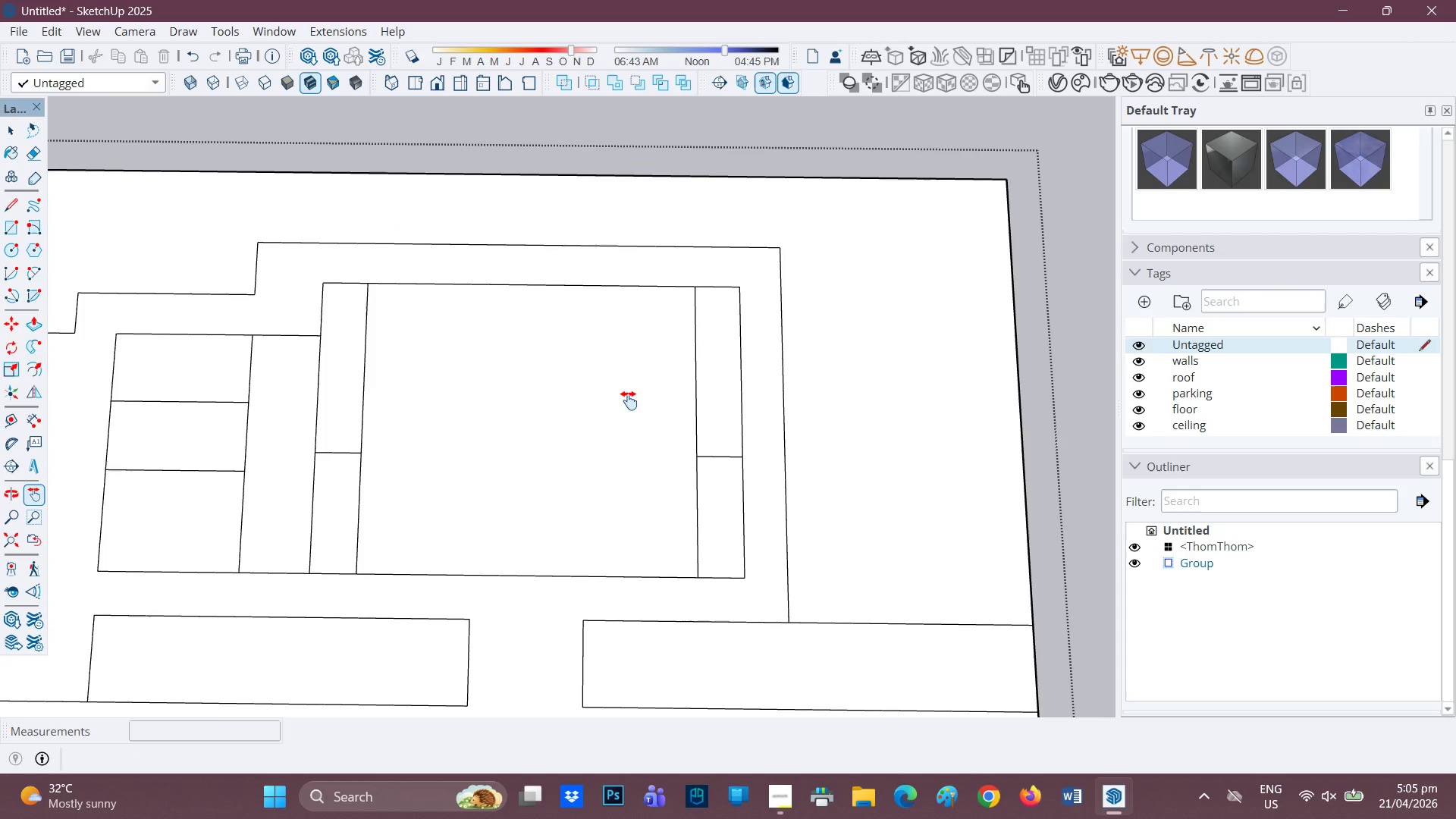 
wait(11.05)
 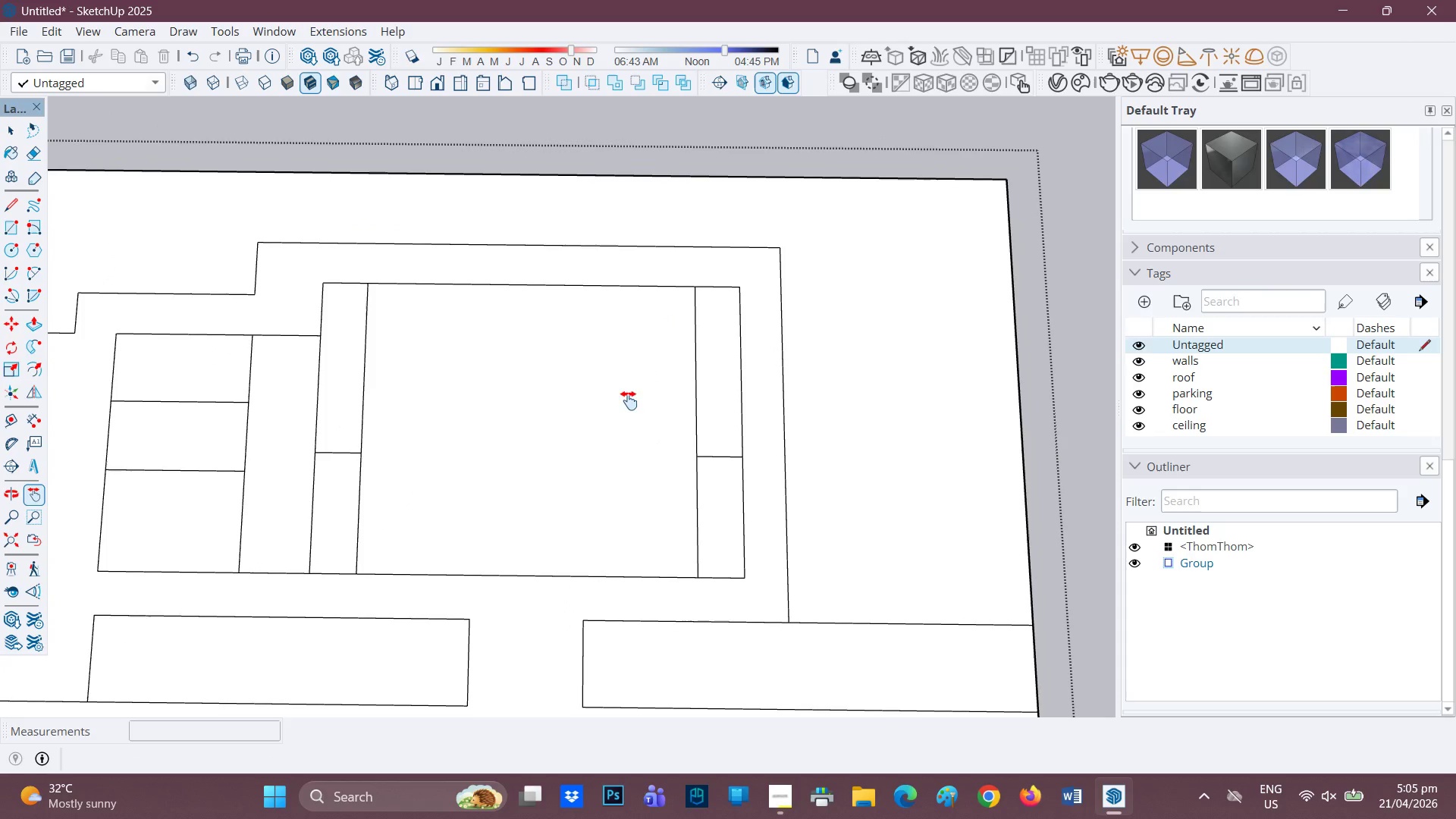 
left_click([768, 792])